 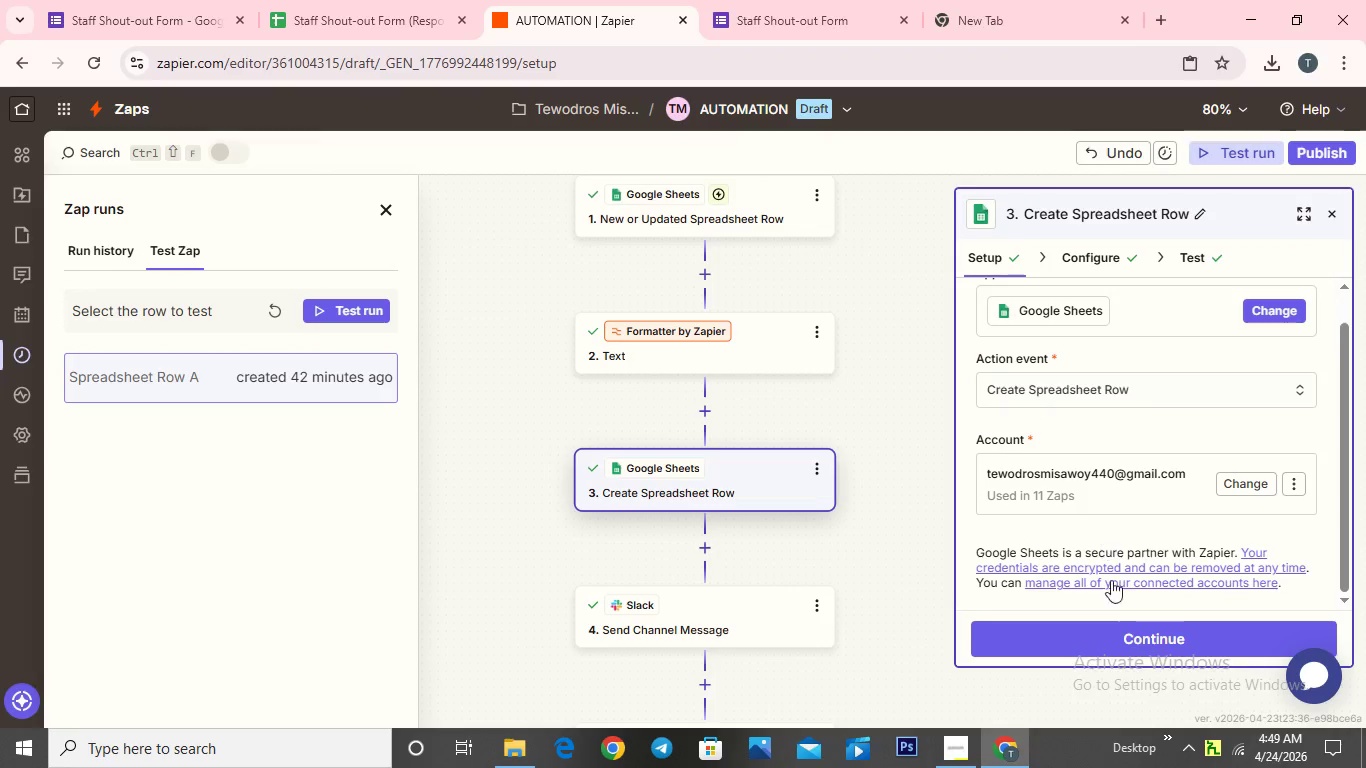 
left_click([1122, 635])
 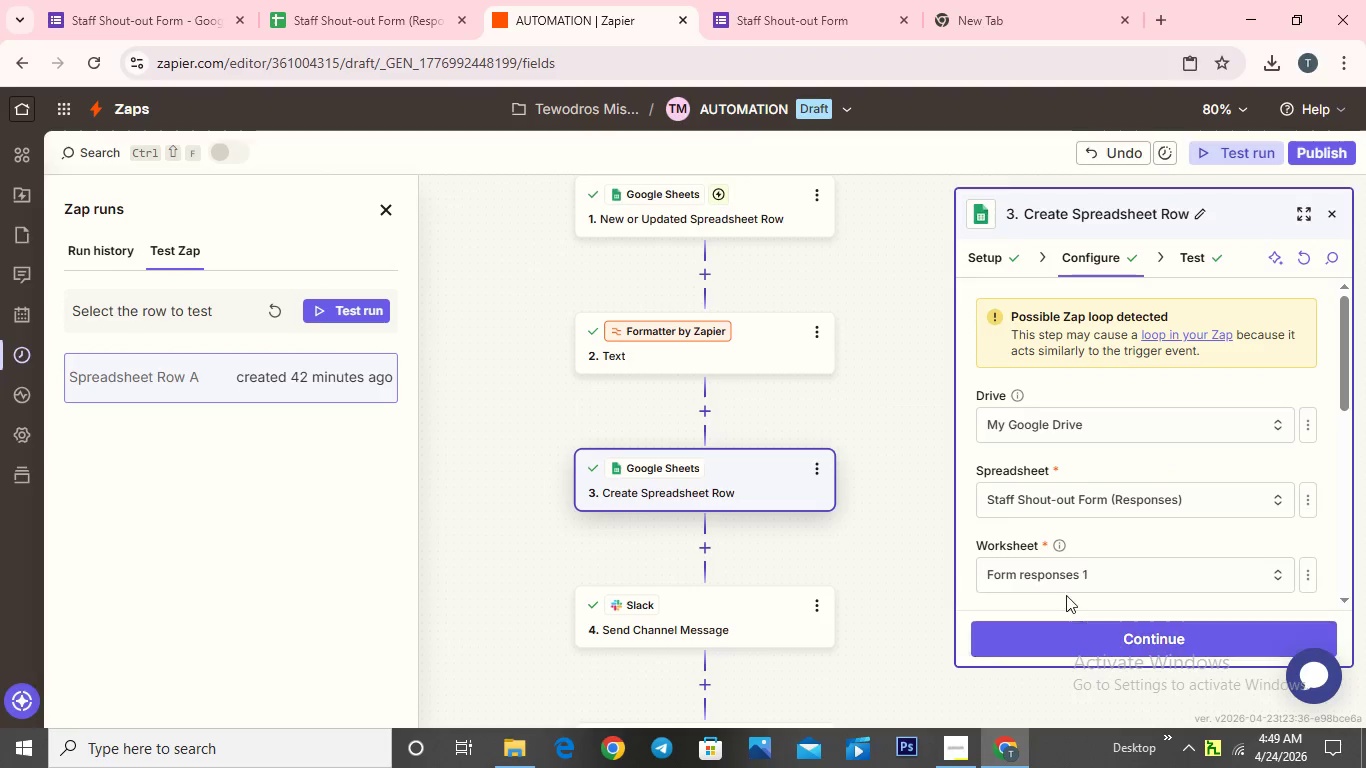 
scroll: coordinate [1049, 504], scroll_direction: down, amount: 5.0
 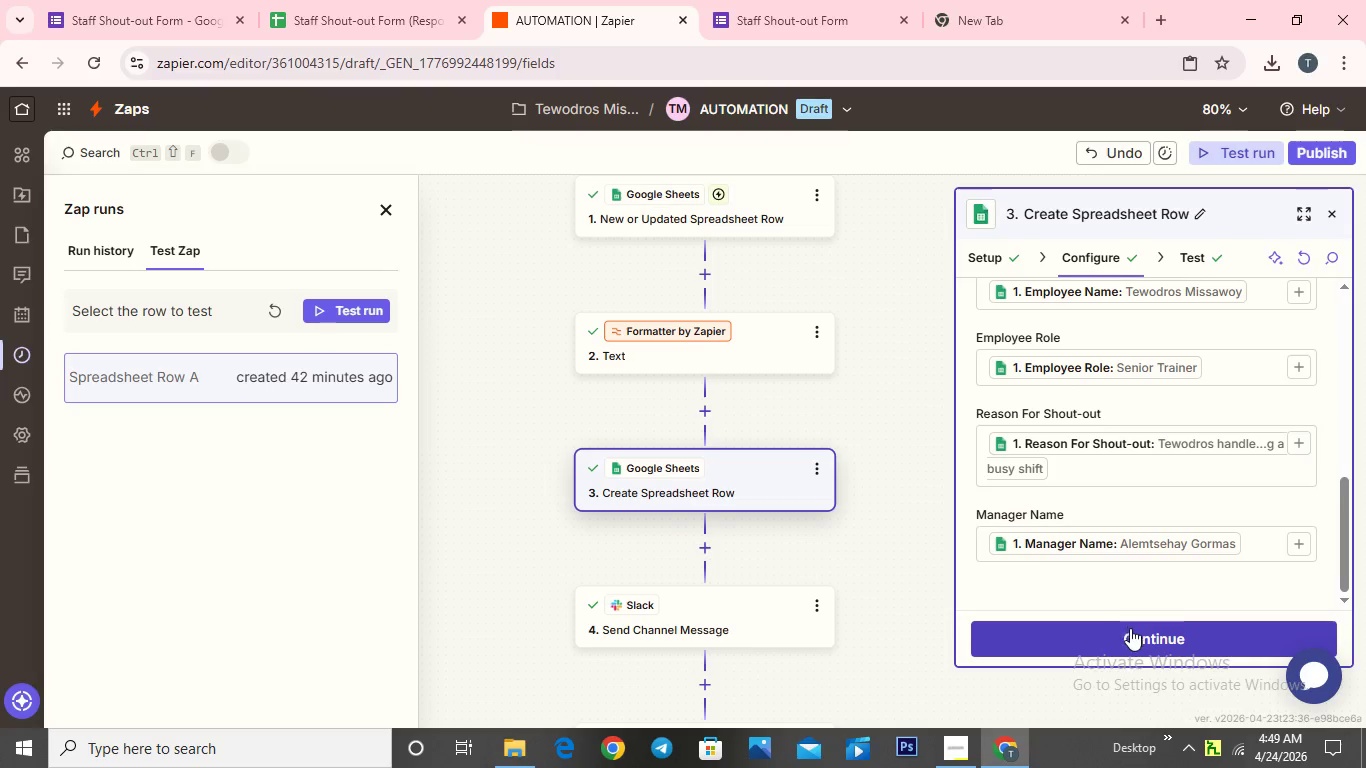 
left_click([1135, 638])
 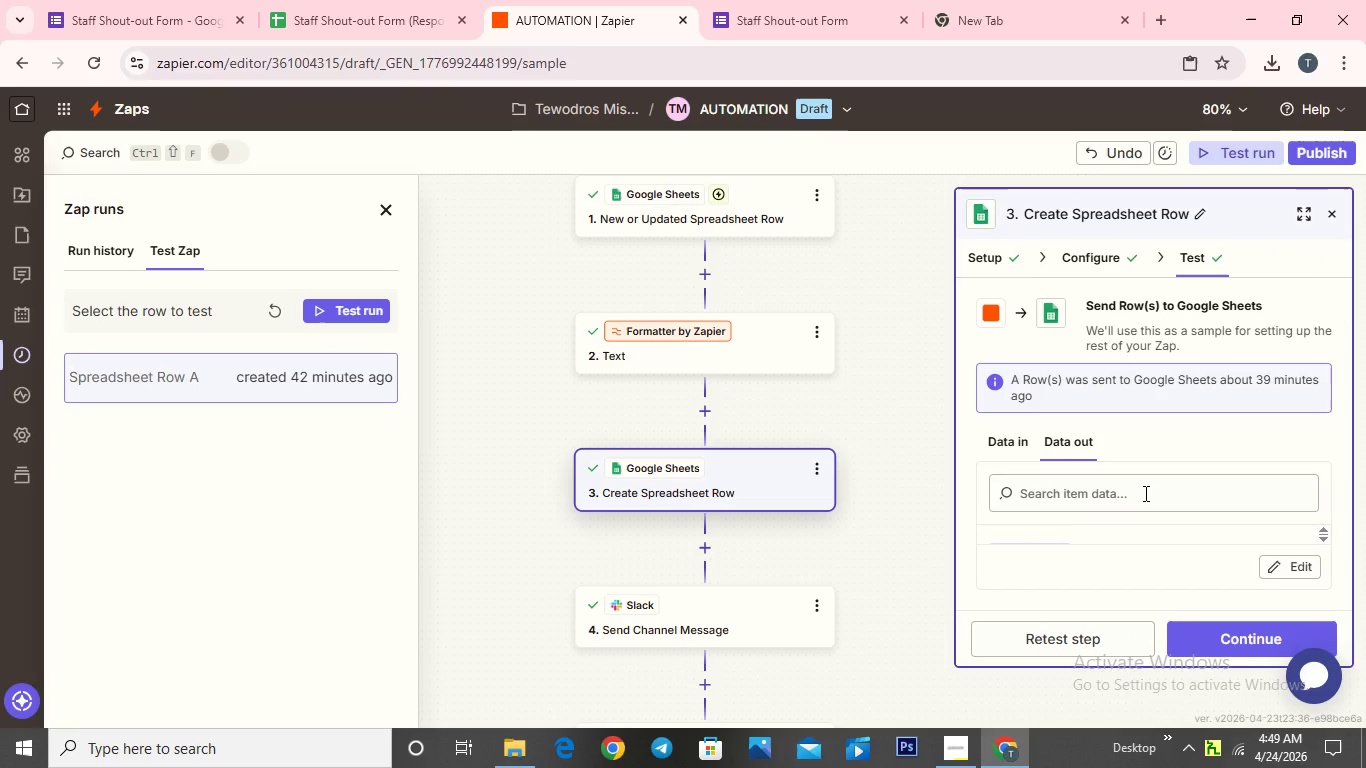 
scroll: coordinate [1139, 472], scroll_direction: down, amount: 5.0
 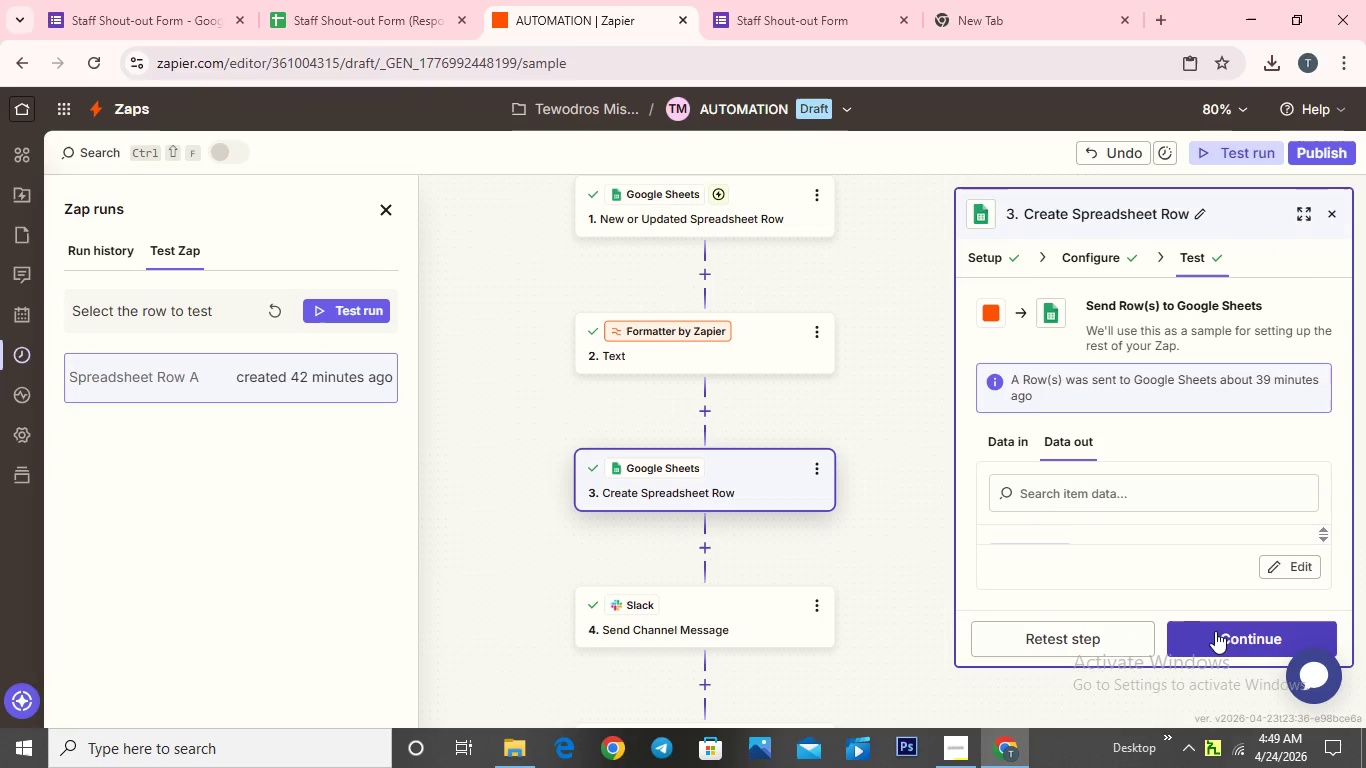 
left_click([1215, 631])
 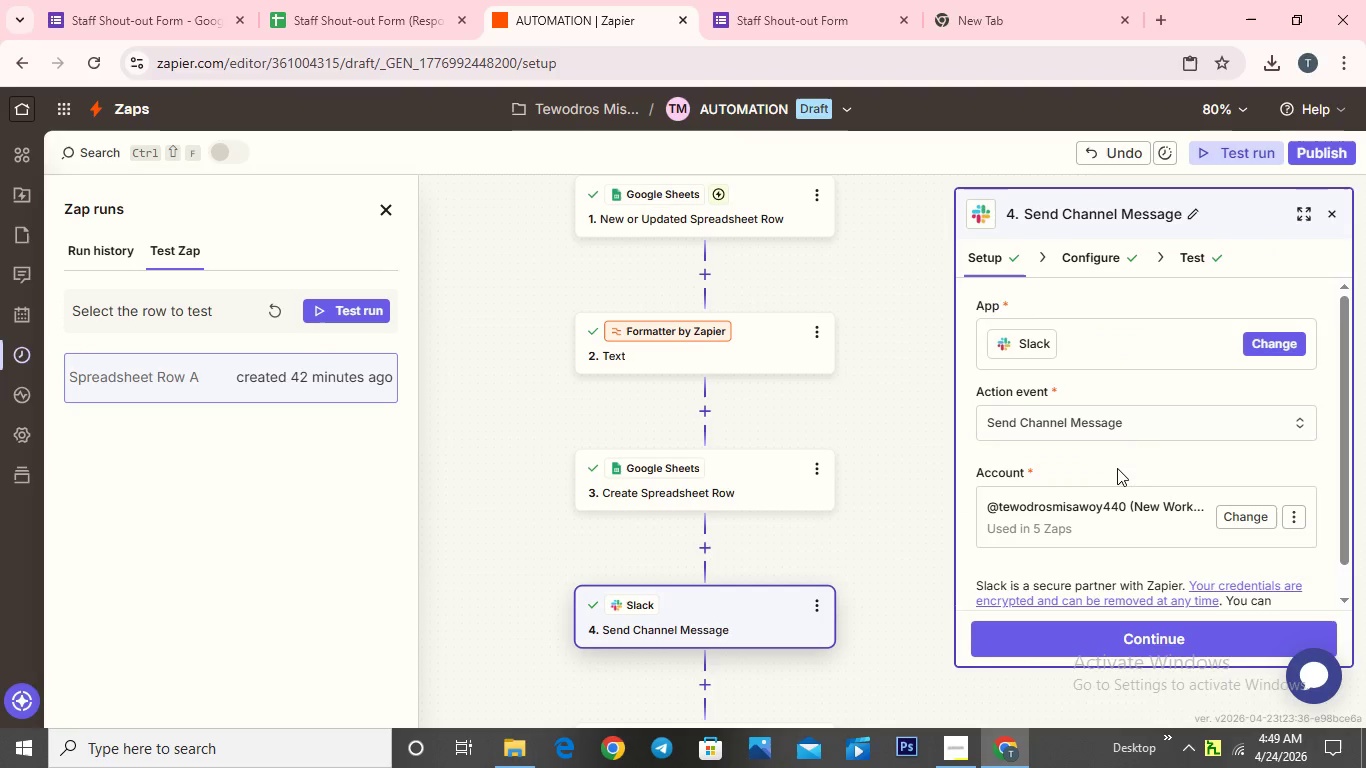 
scroll: coordinate [1118, 468], scroll_direction: down, amount: 7.0
 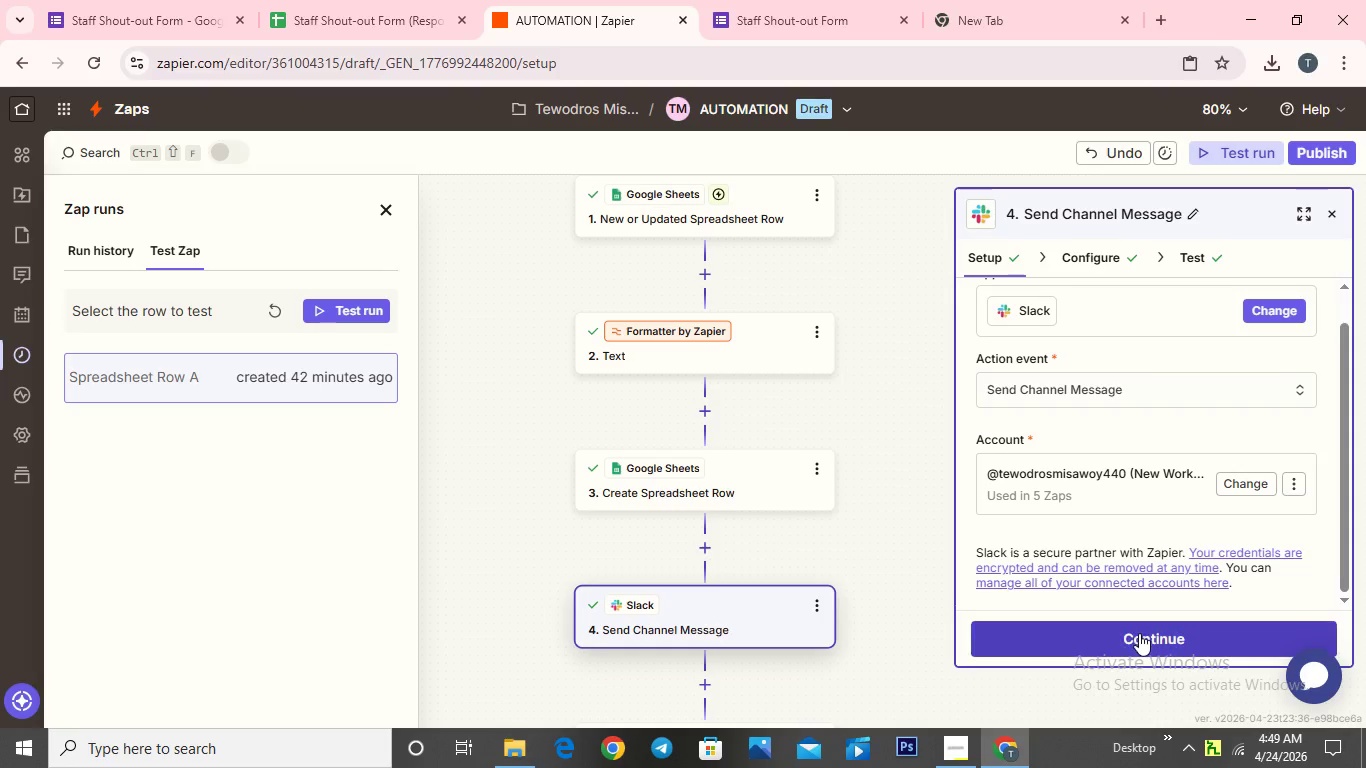 
left_click([1139, 634])
 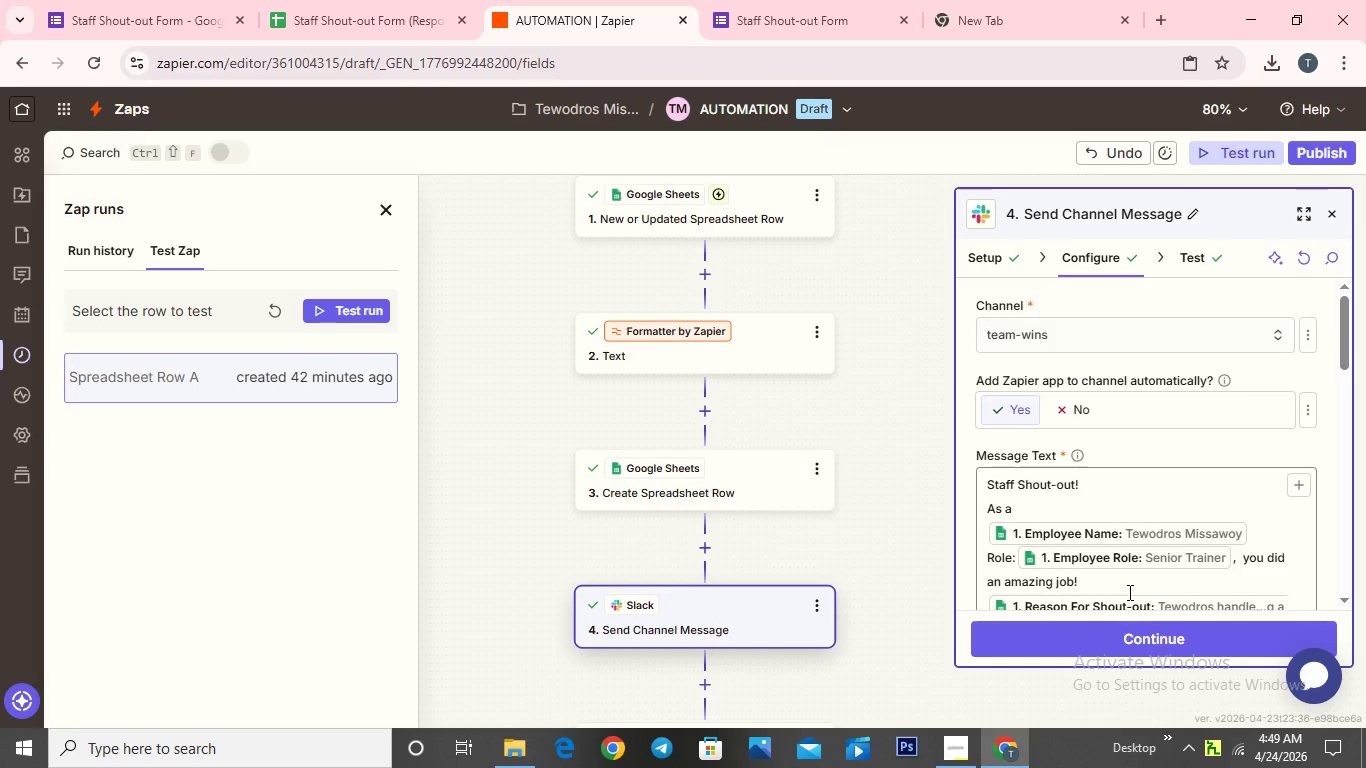 
scroll: coordinate [1131, 589], scroll_direction: down, amount: 13.0
 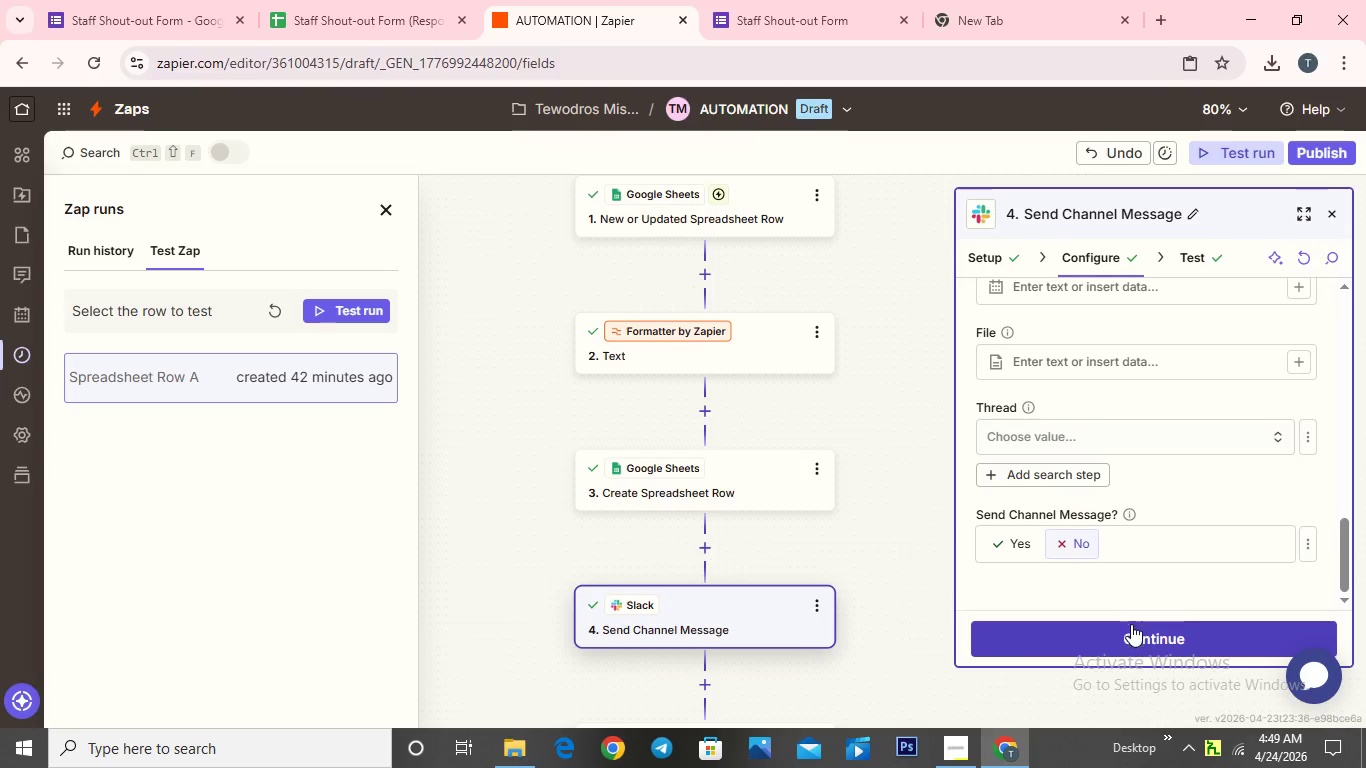 
left_click([1131, 625])
 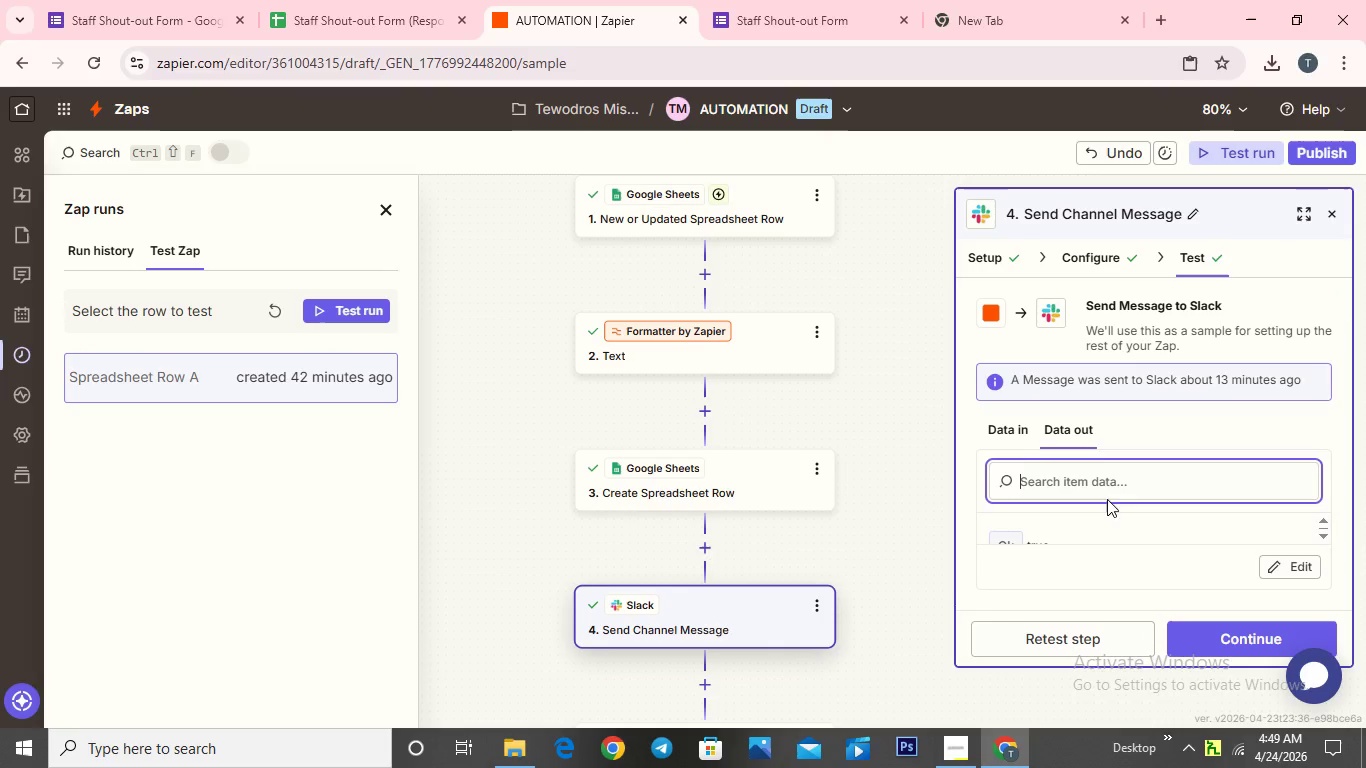 
scroll: coordinate [1106, 491], scroll_direction: down, amount: 8.0
 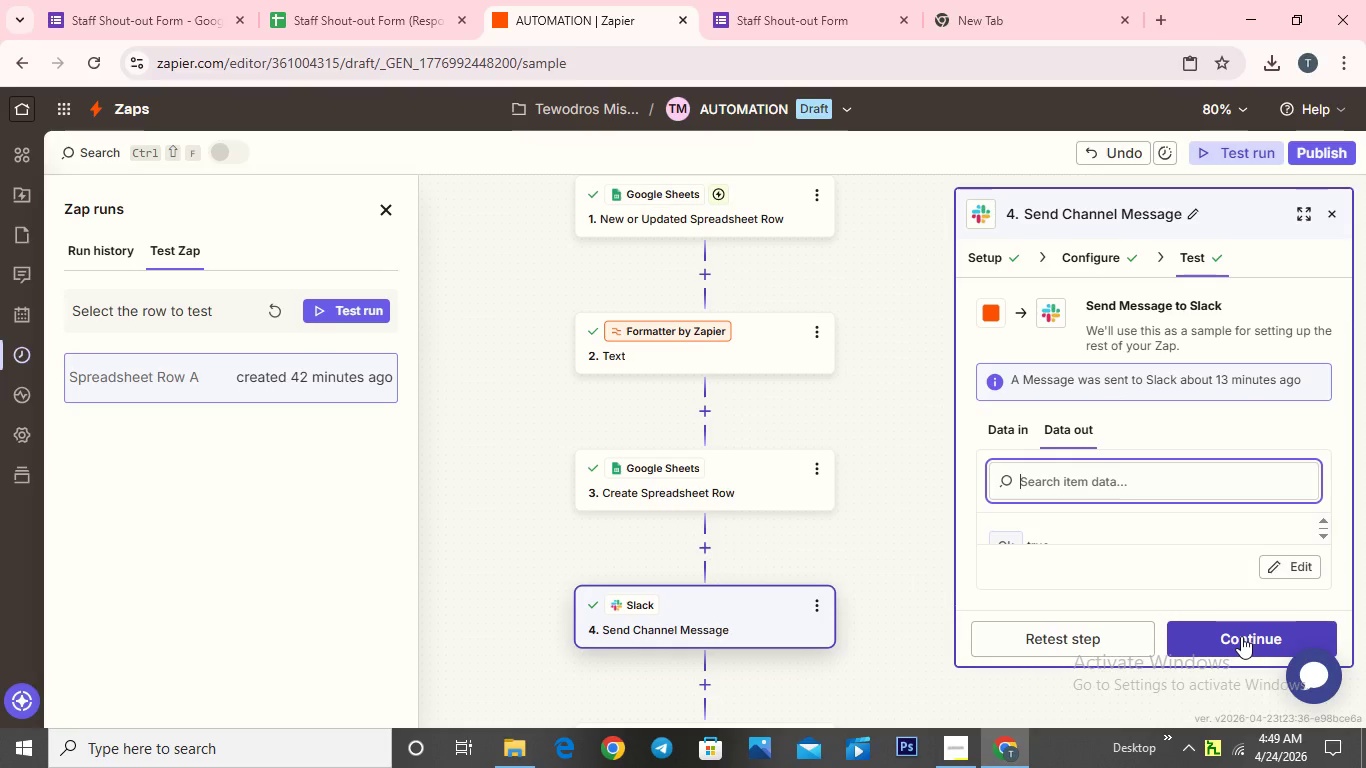 
left_click([1241, 636])
 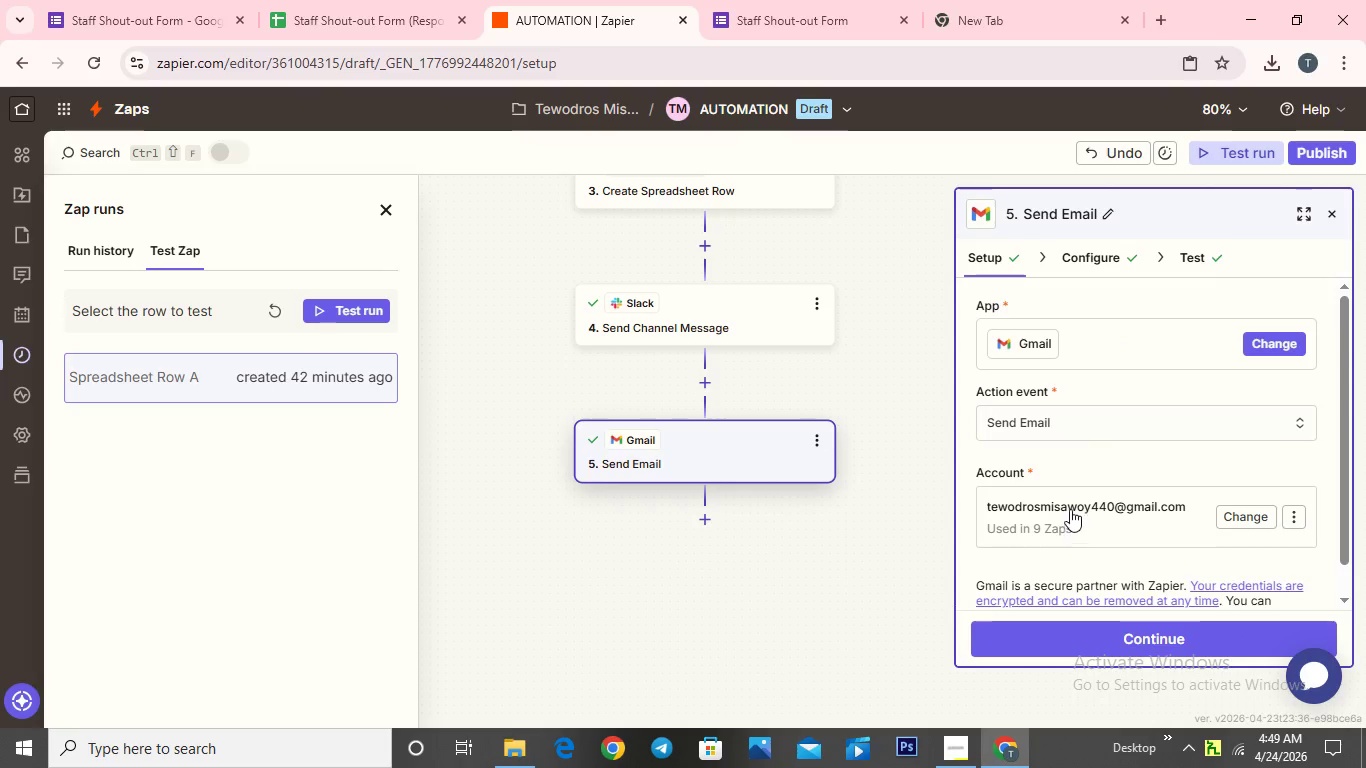 
scroll: coordinate [1072, 471], scroll_direction: down, amount: 6.0
 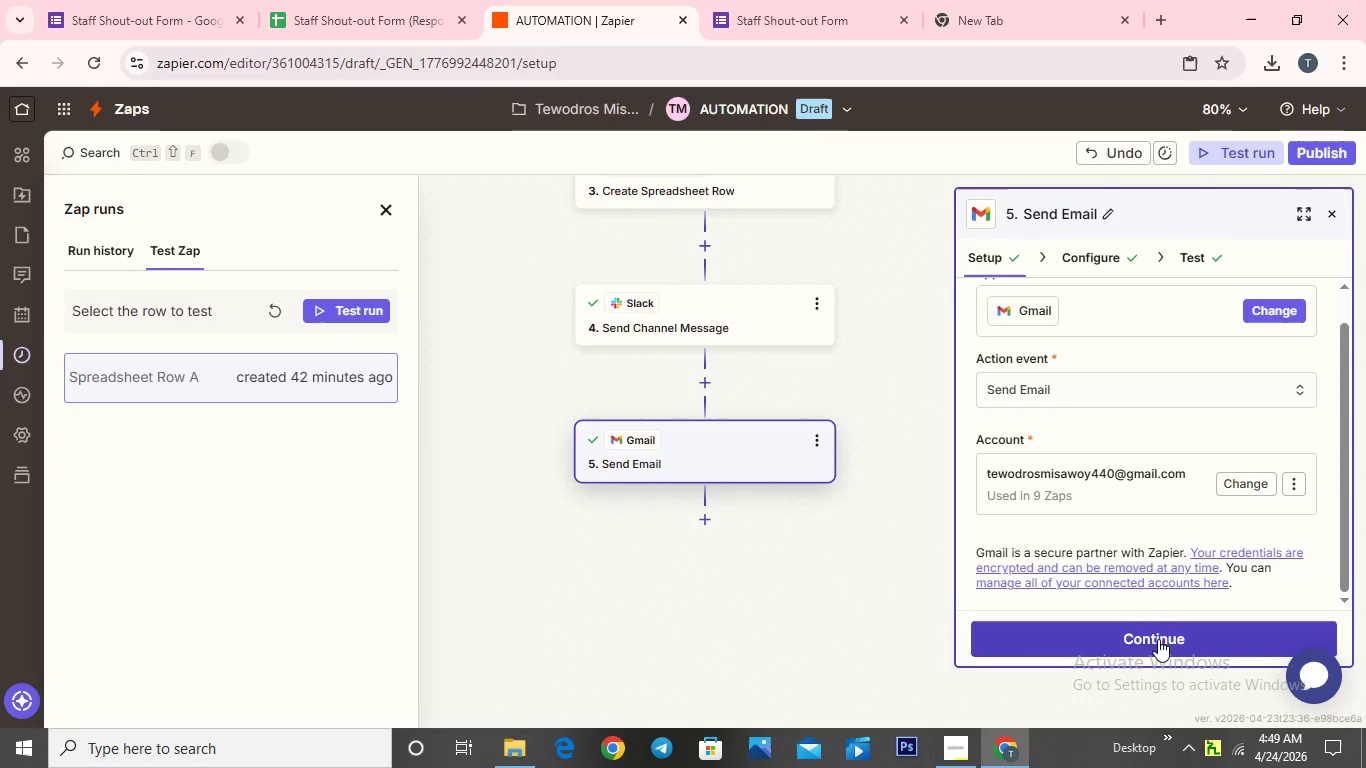 
left_click([1158, 639])
 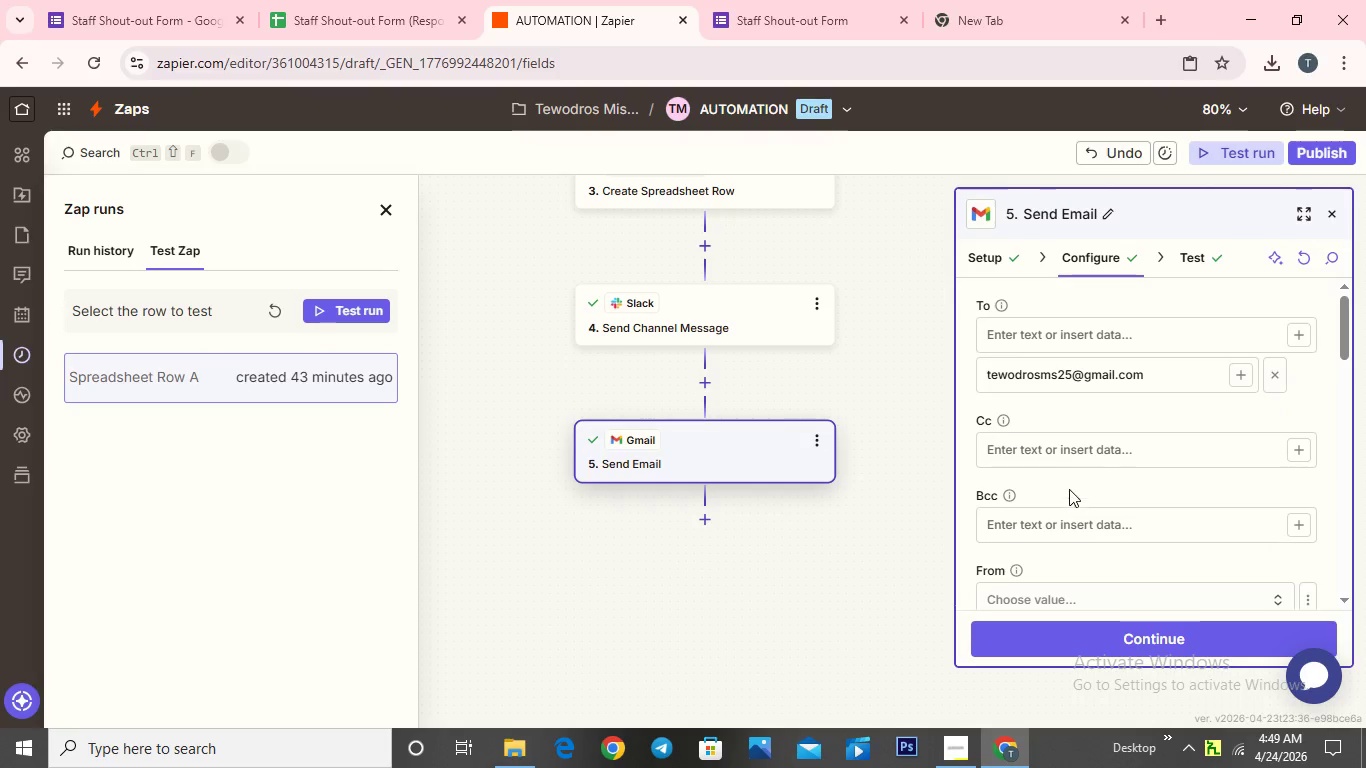 
scroll: coordinate [1076, 465], scroll_direction: down, amount: 5.0
 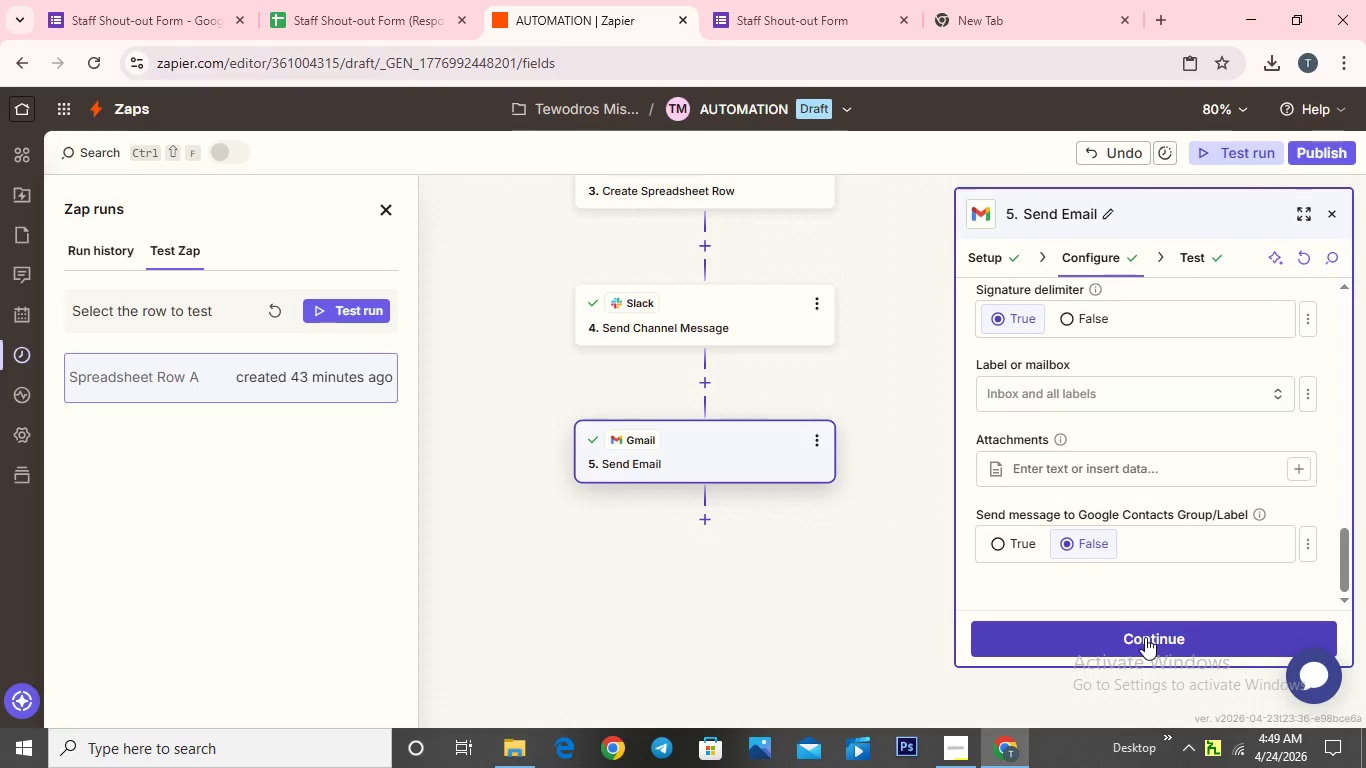 
left_click([1145, 637])
 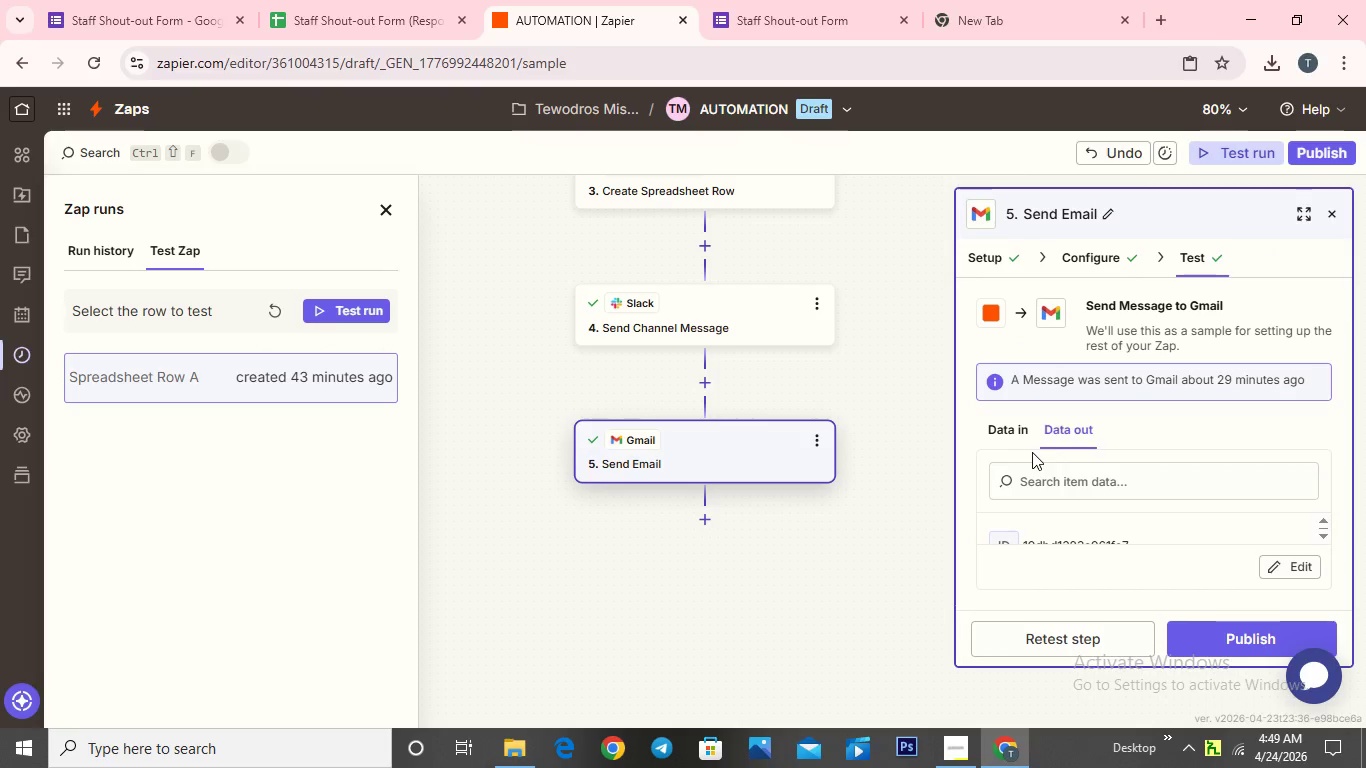 
wait(5.73)
 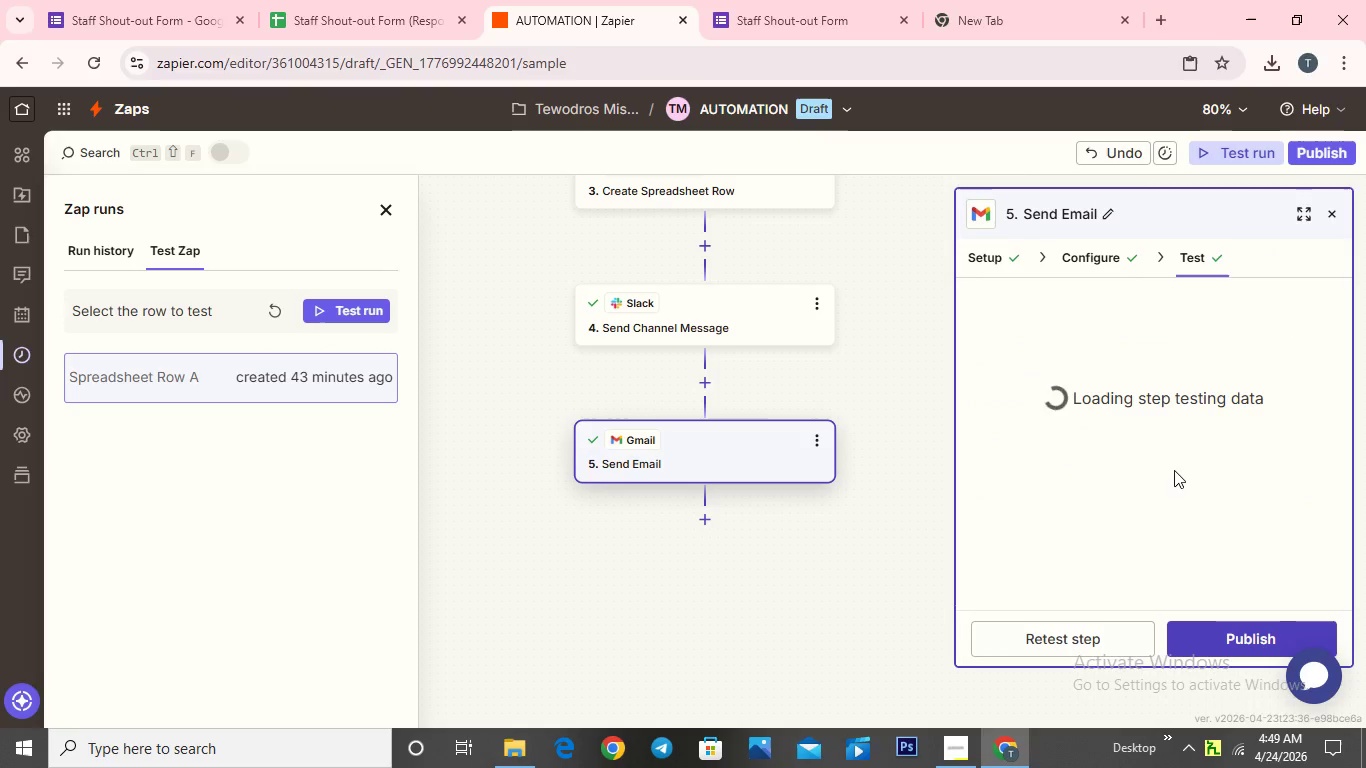 
scroll: coordinate [1072, 506], scroll_direction: down, amount: 11.0
 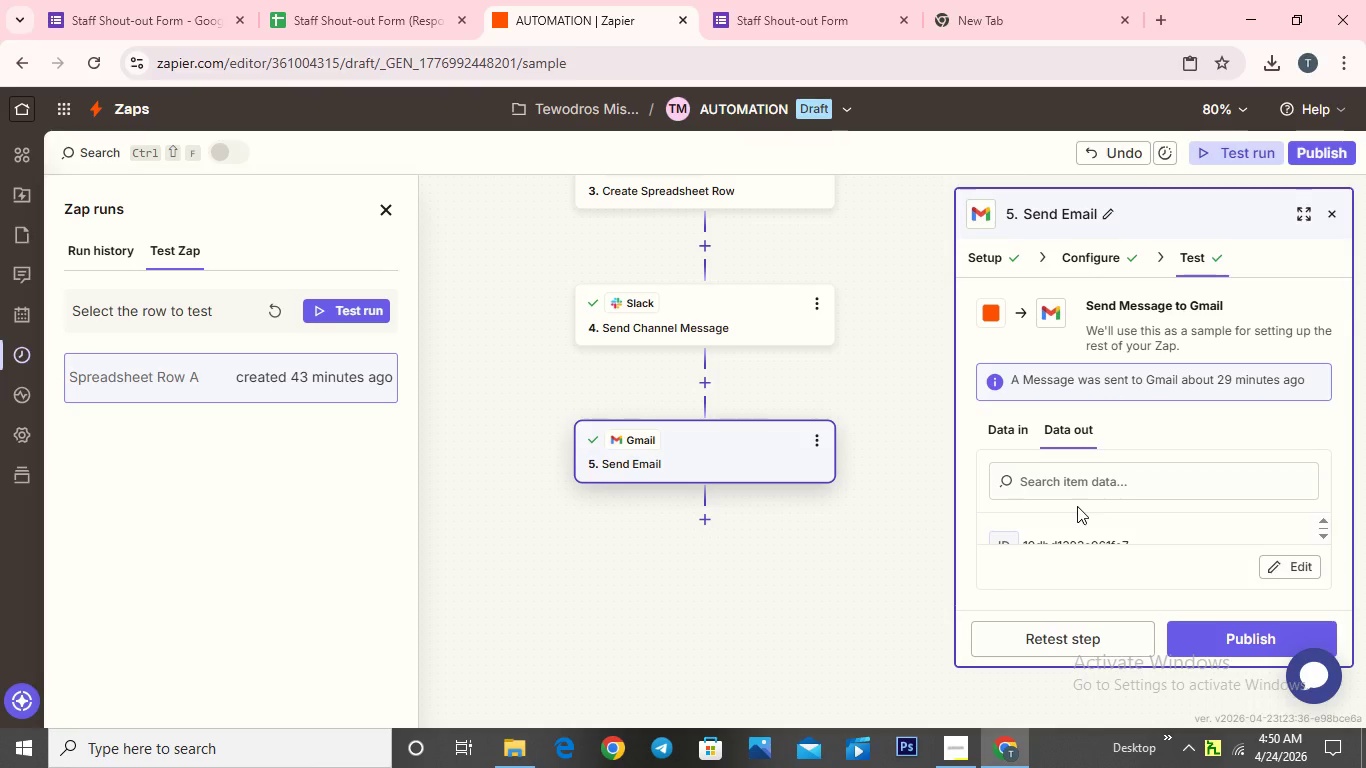 
wait(5.56)
 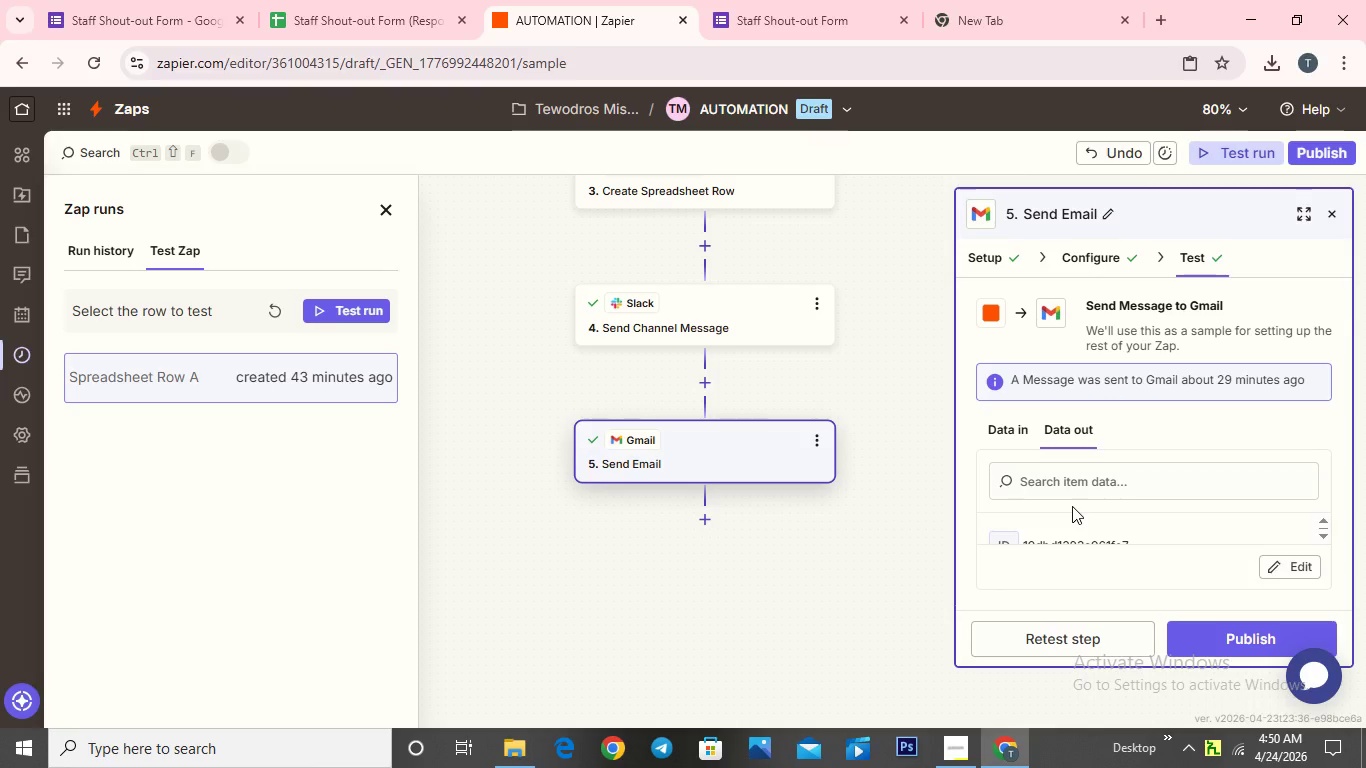 
scroll: coordinate [1072, 473], scroll_direction: down, amount: 1.0
 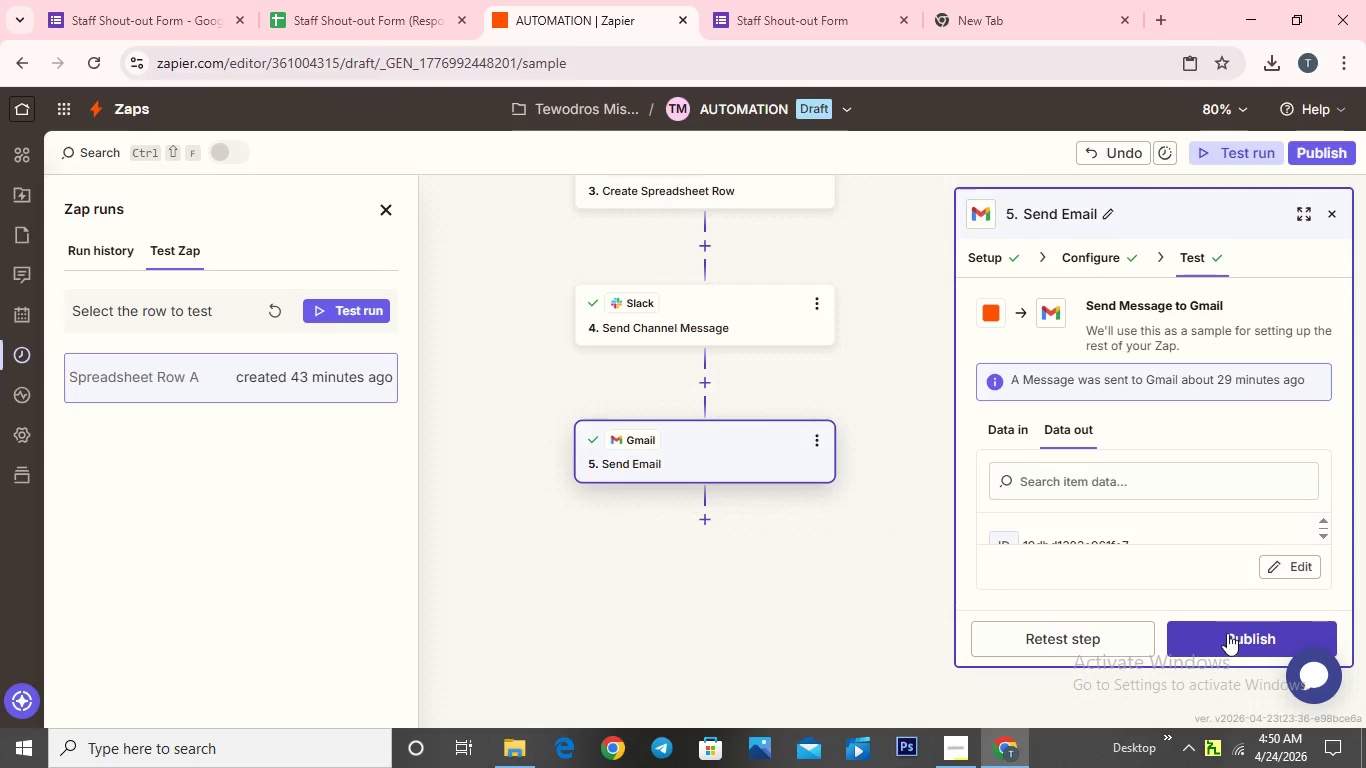 
left_click([1227, 633])
 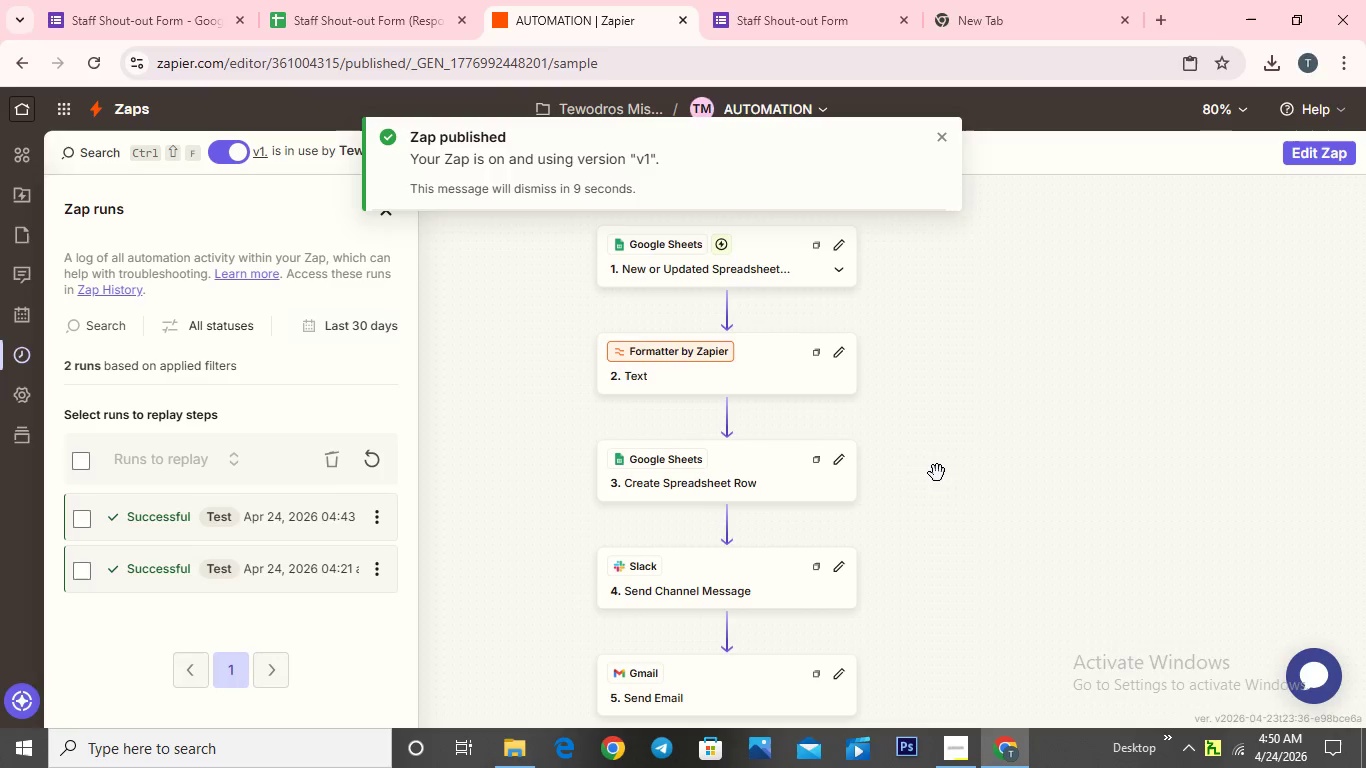 
wait(7.7)
 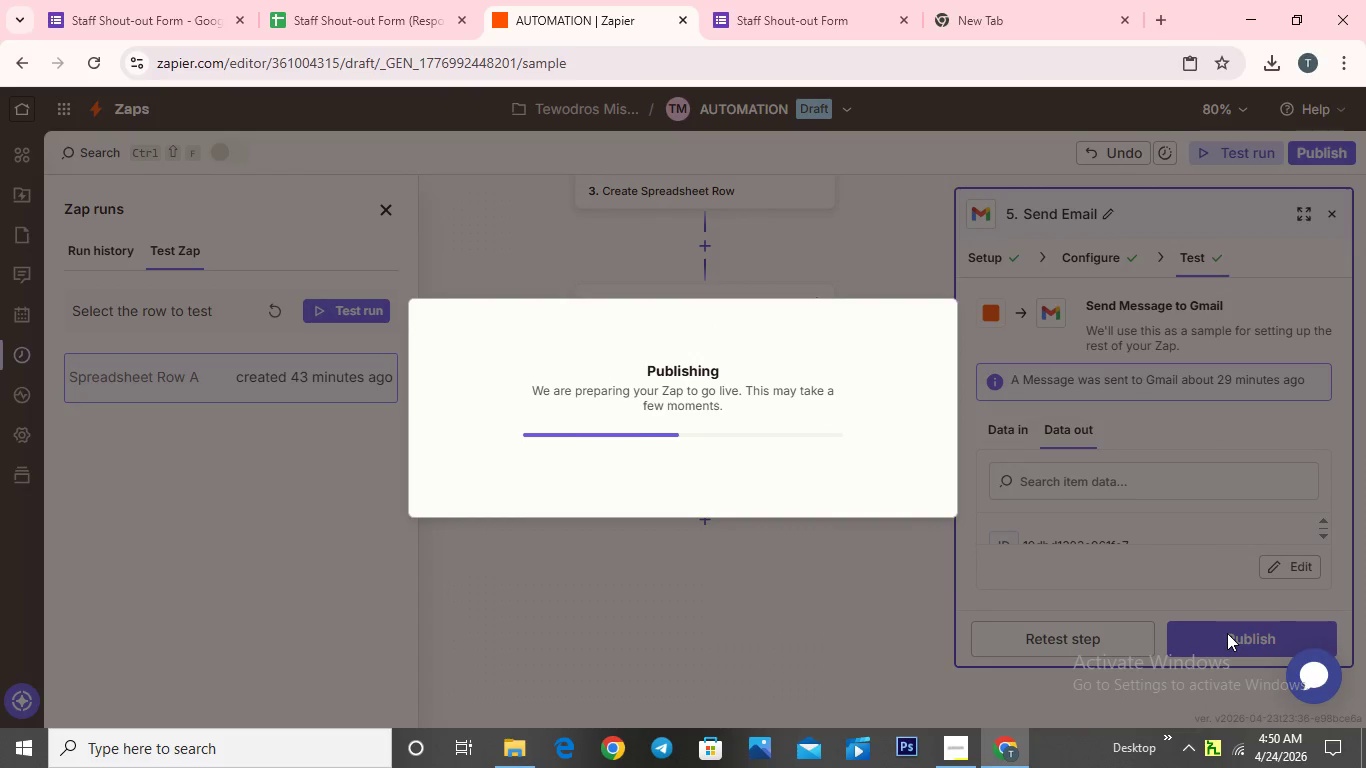 
scroll: coordinate [936, 471], scroll_direction: down, amount: 3.0
 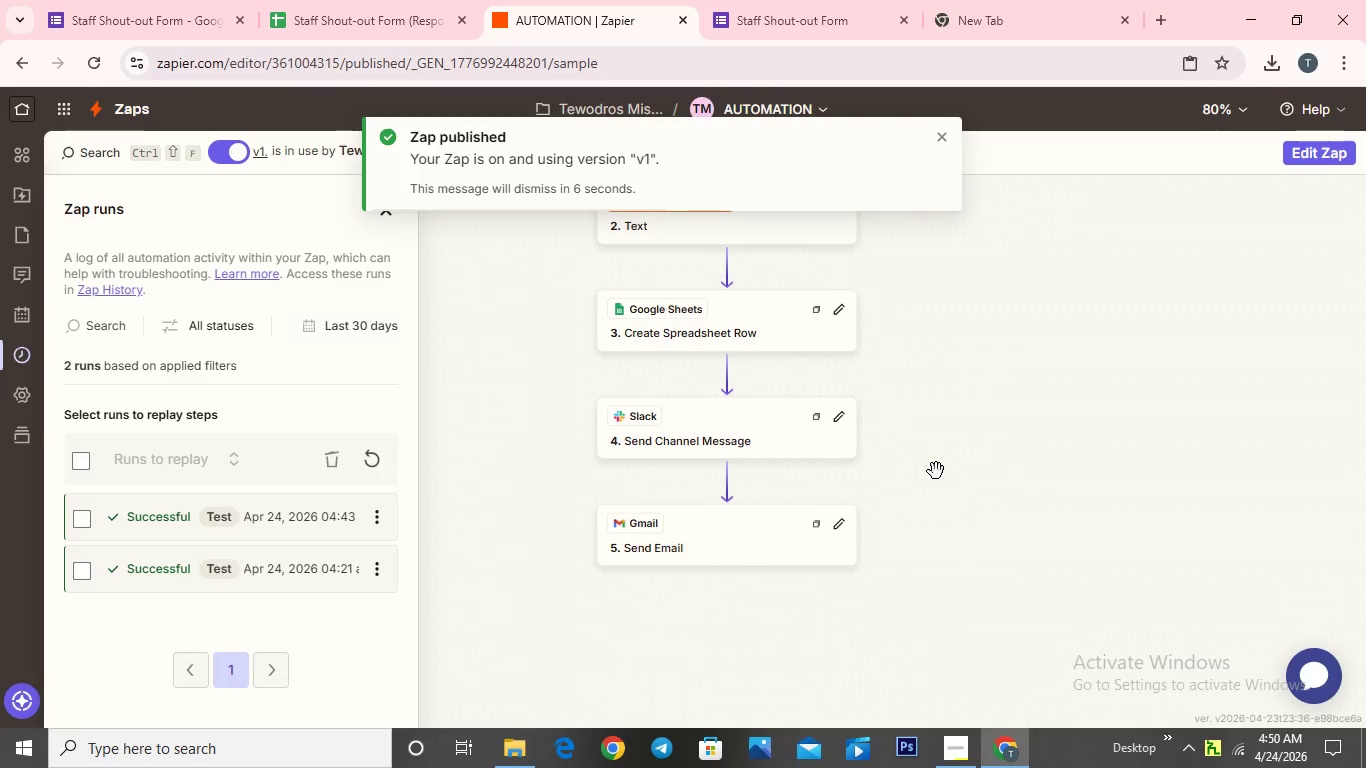 
scroll: coordinate [936, 471], scroll_direction: up, amount: 2.0
 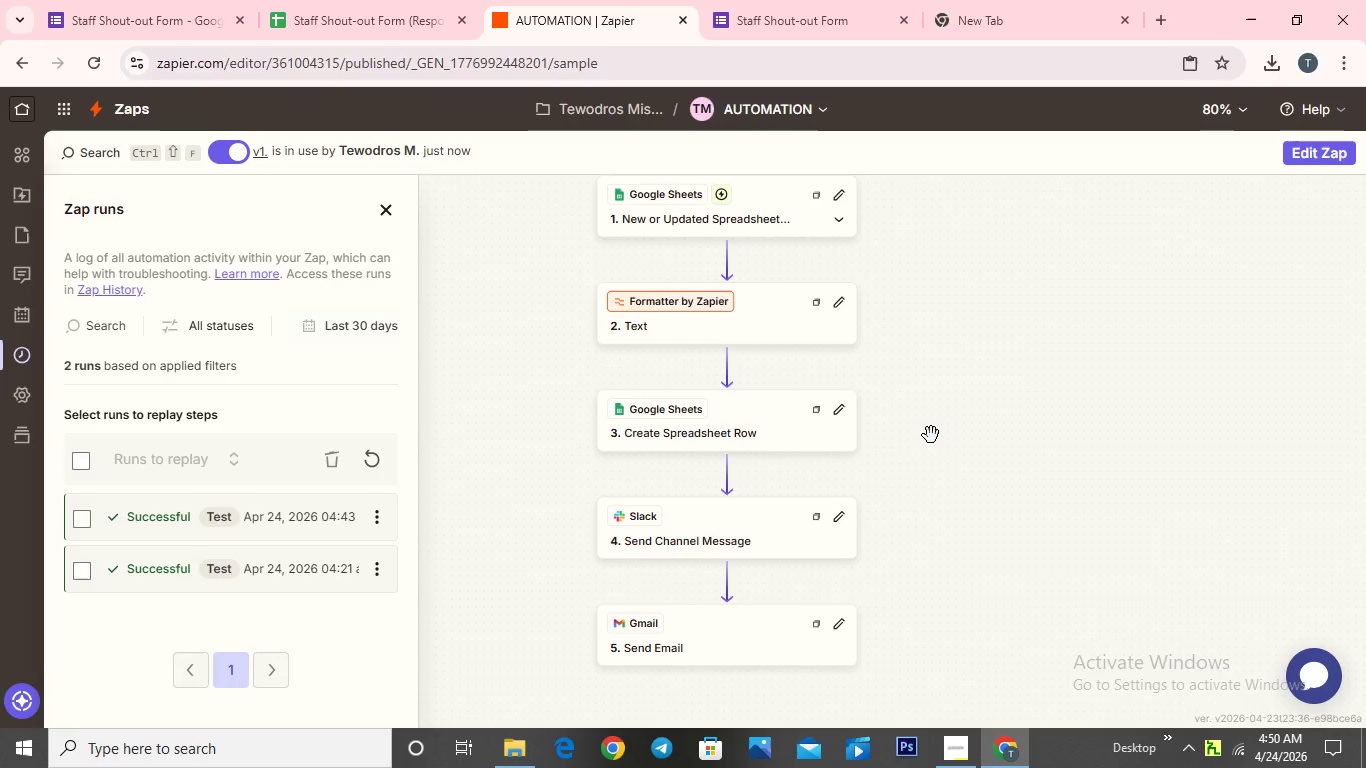 
wait(6.04)
 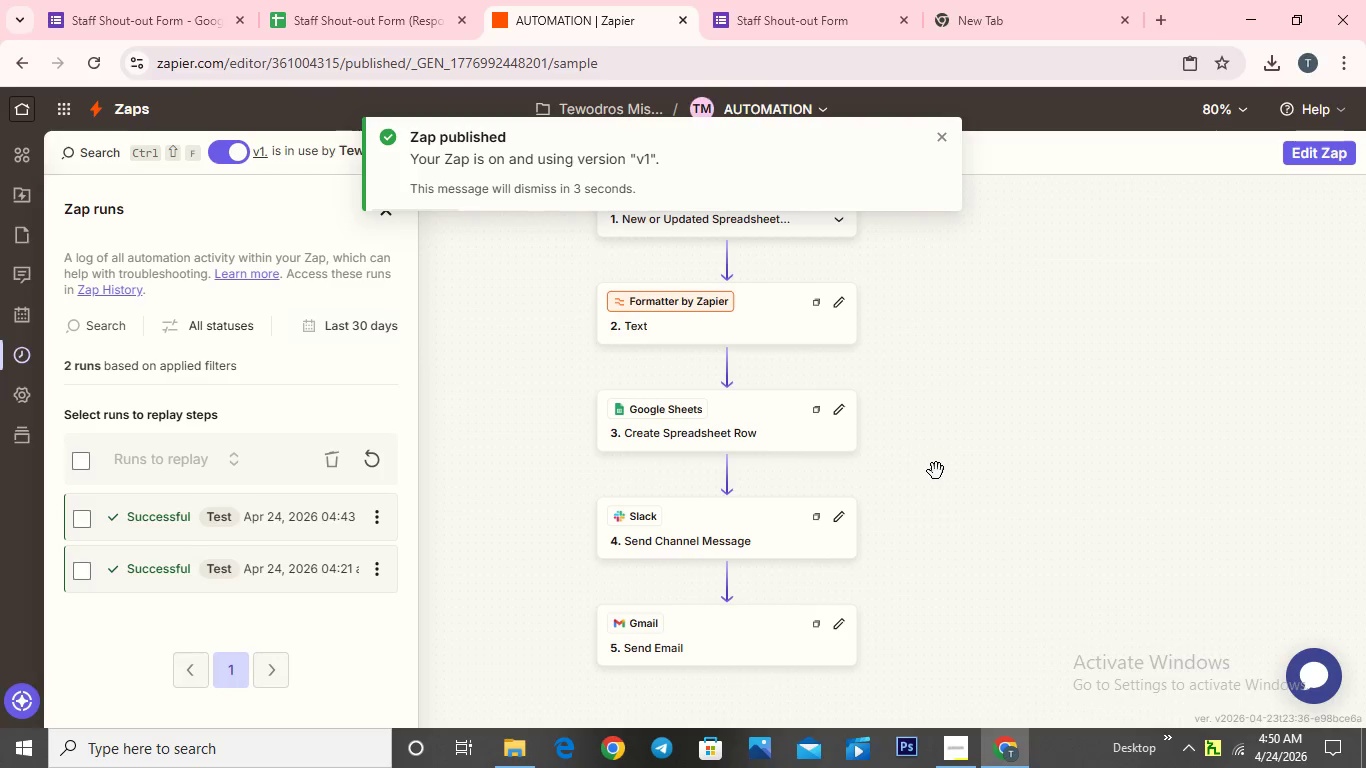 
left_click([961, 744])